 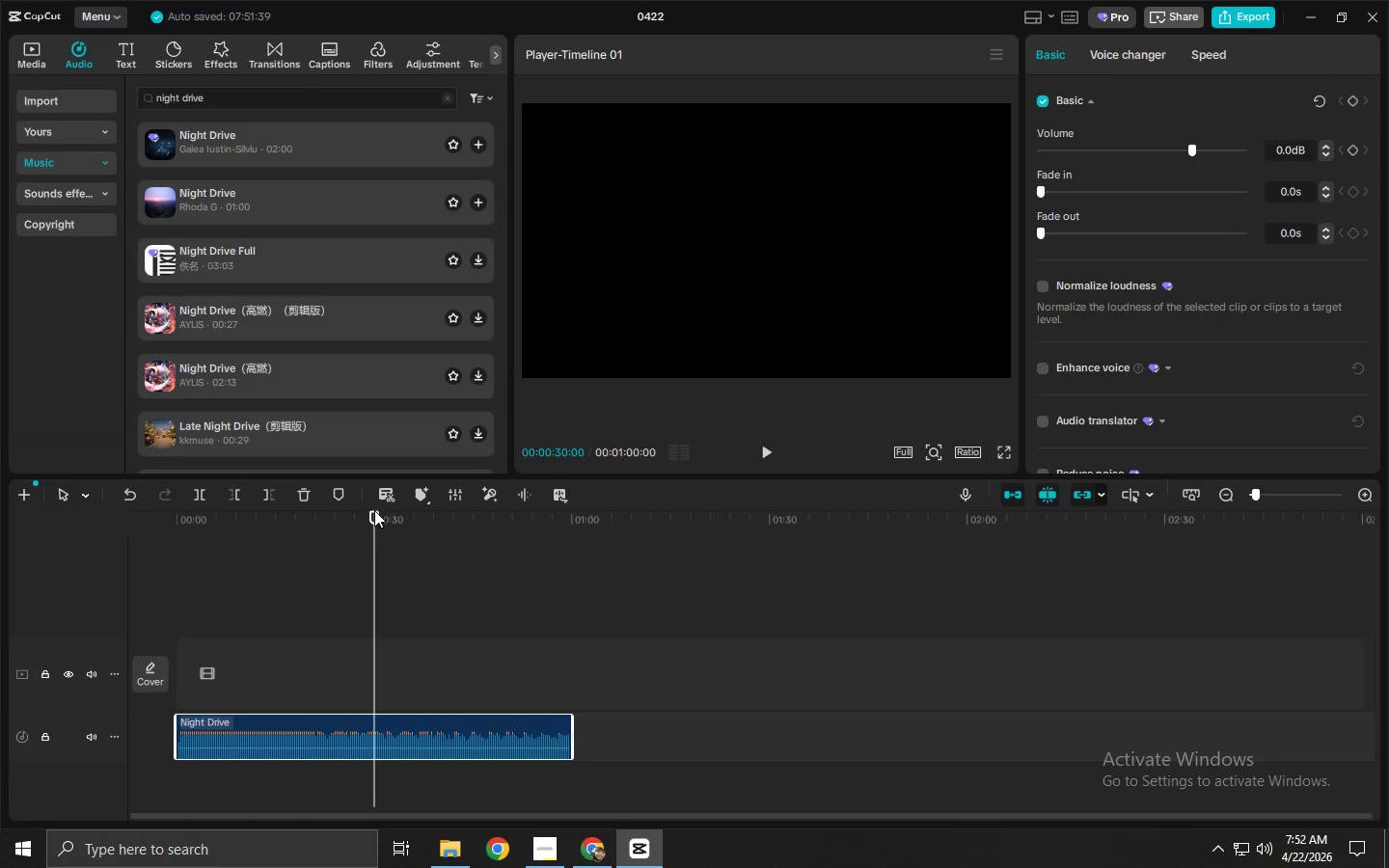 
key(Control+B)
 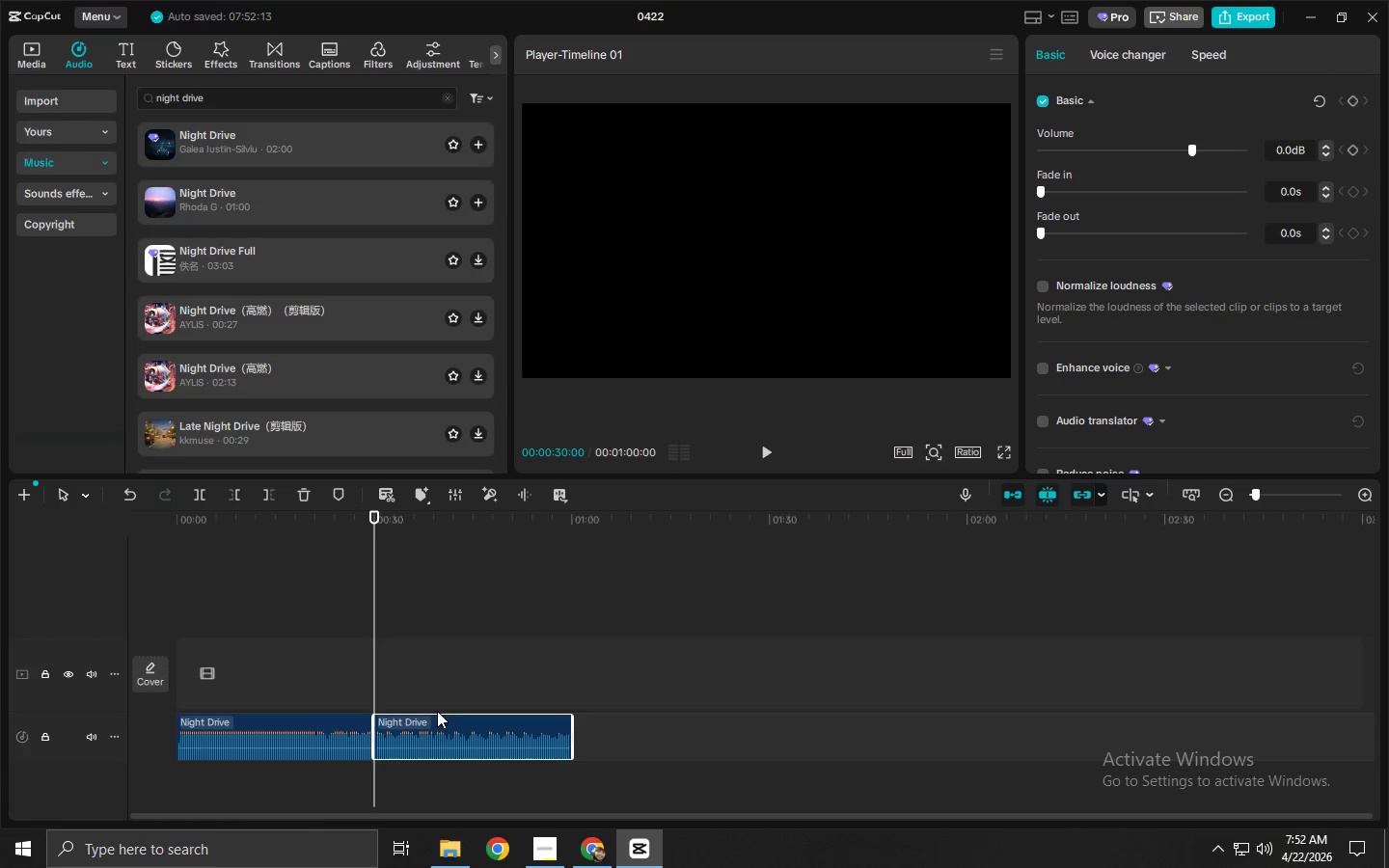 
left_click([442, 732])
 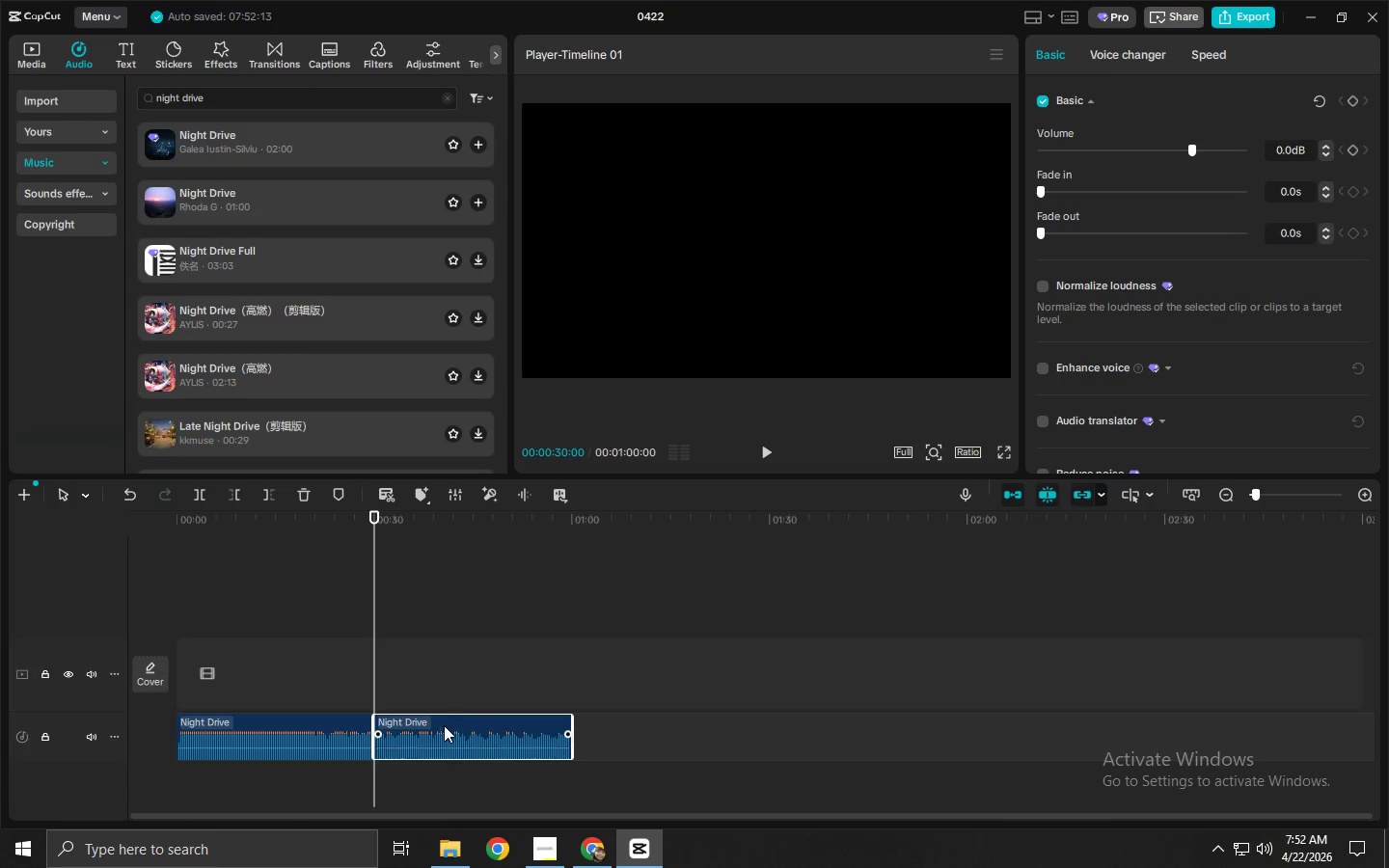 
key(Delete)
 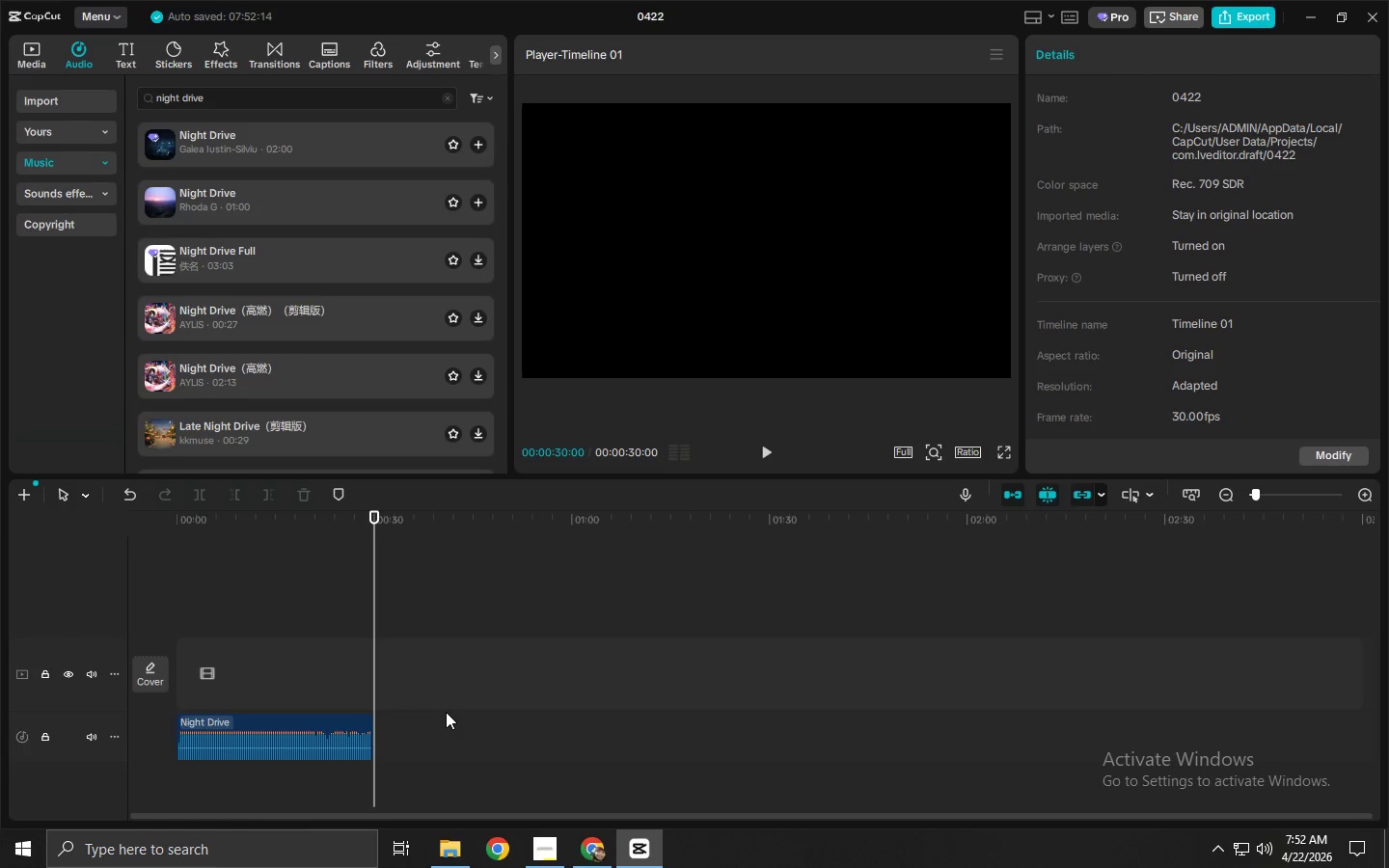 
wait(7.59)
 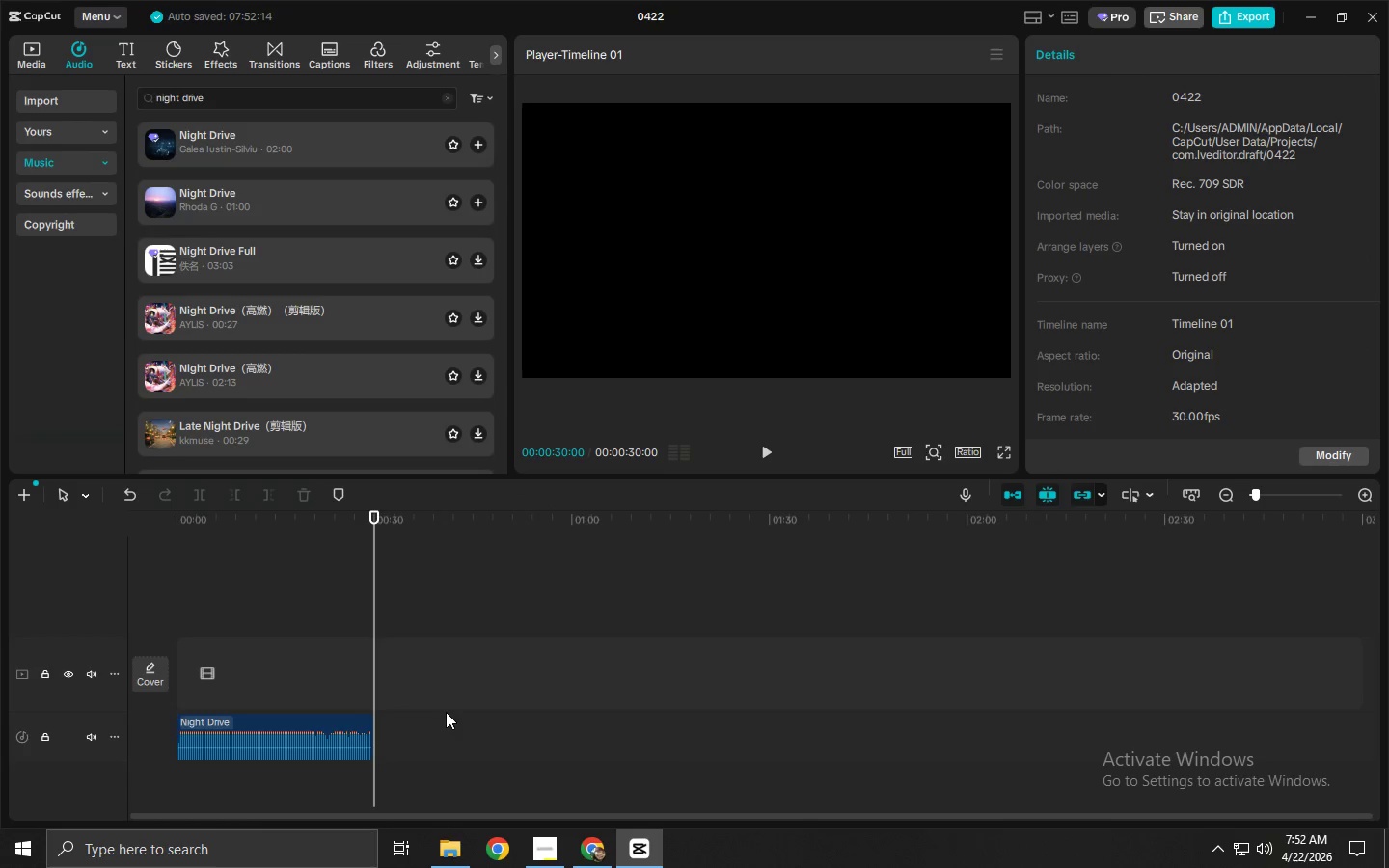 
left_click_drag(start_coordinate=[250, 542], to_coordinate=[179, 530])
 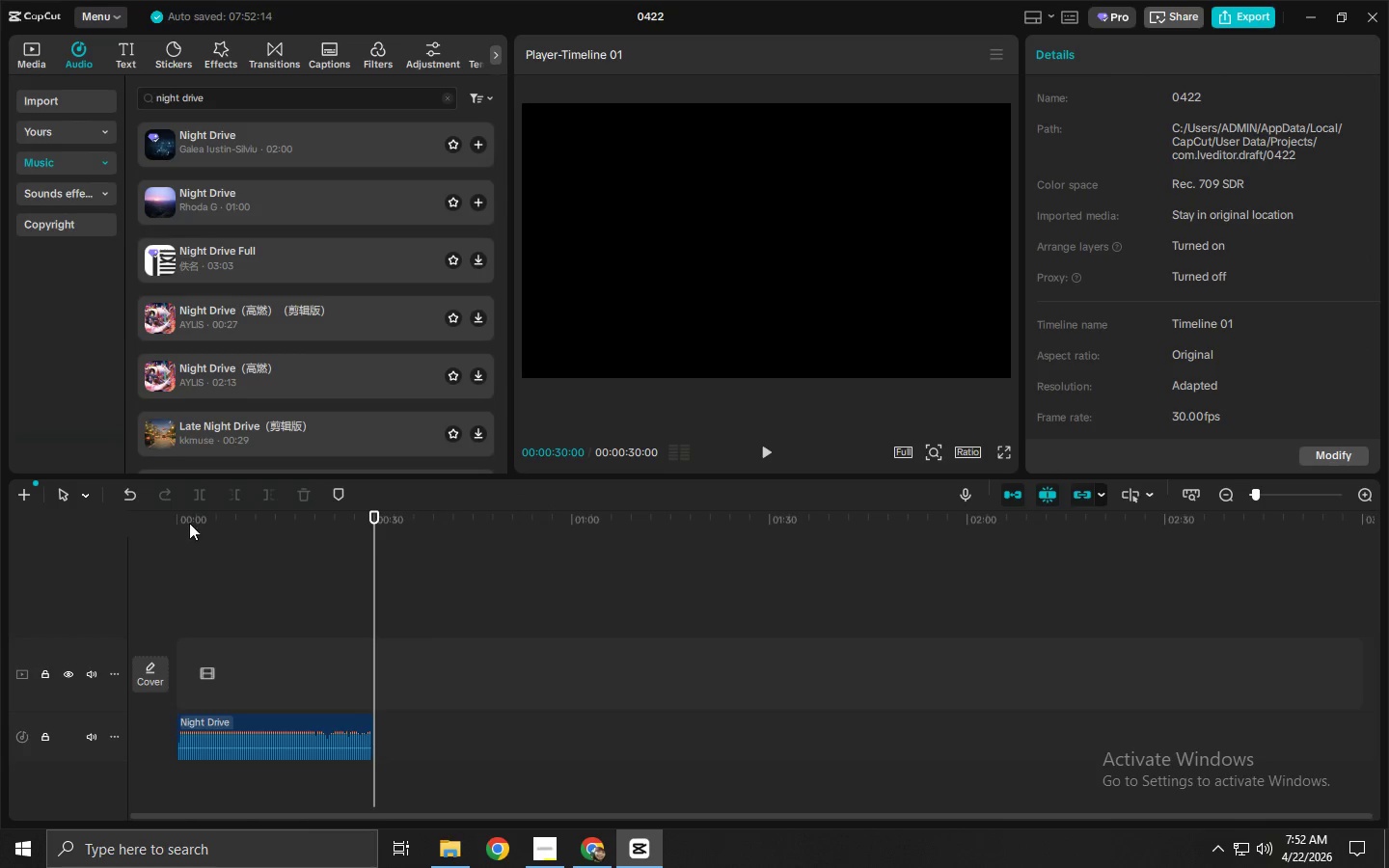 
left_click_drag(start_coordinate=[189, 523], to_coordinate=[160, 522])
 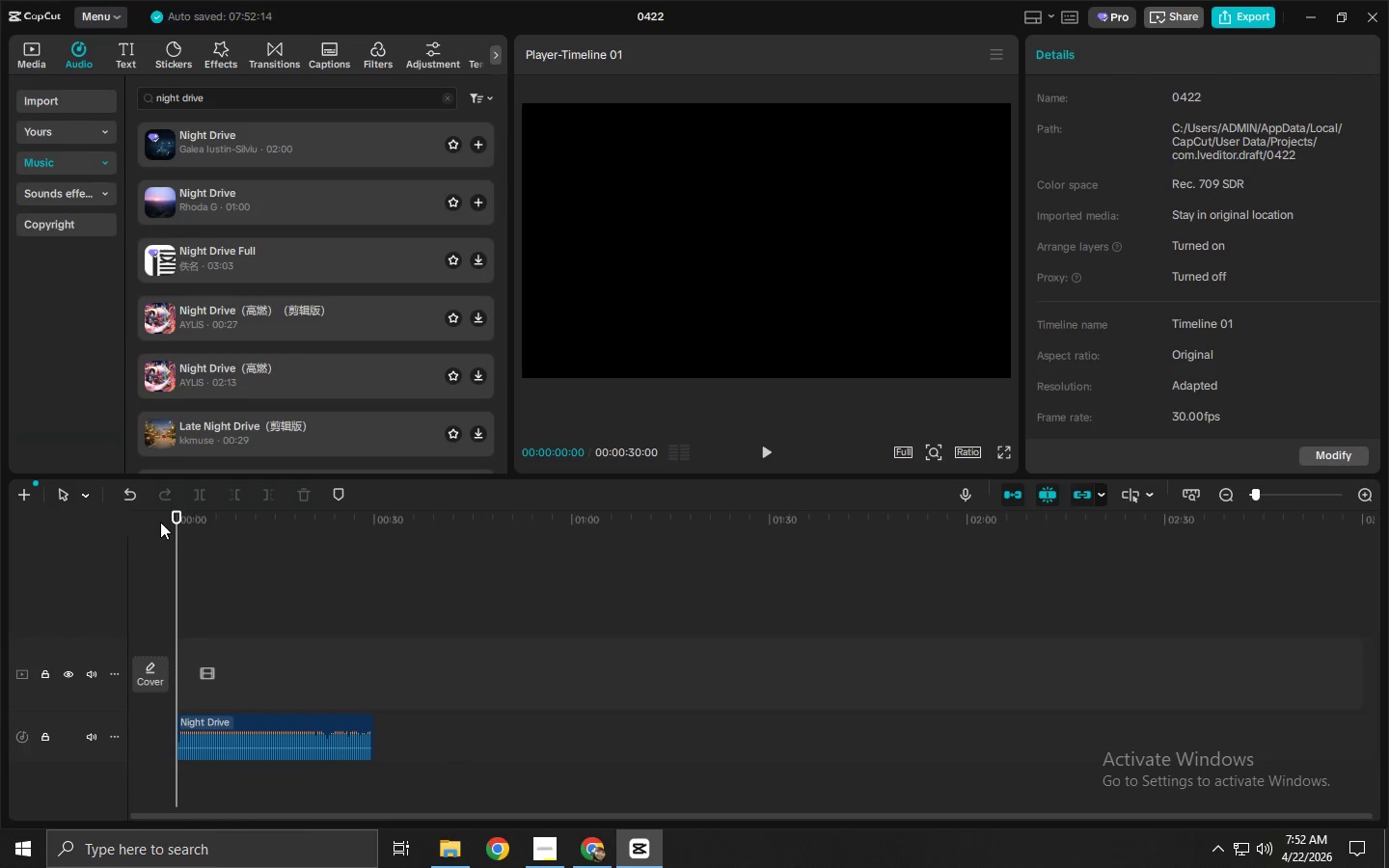 
key(Space)
 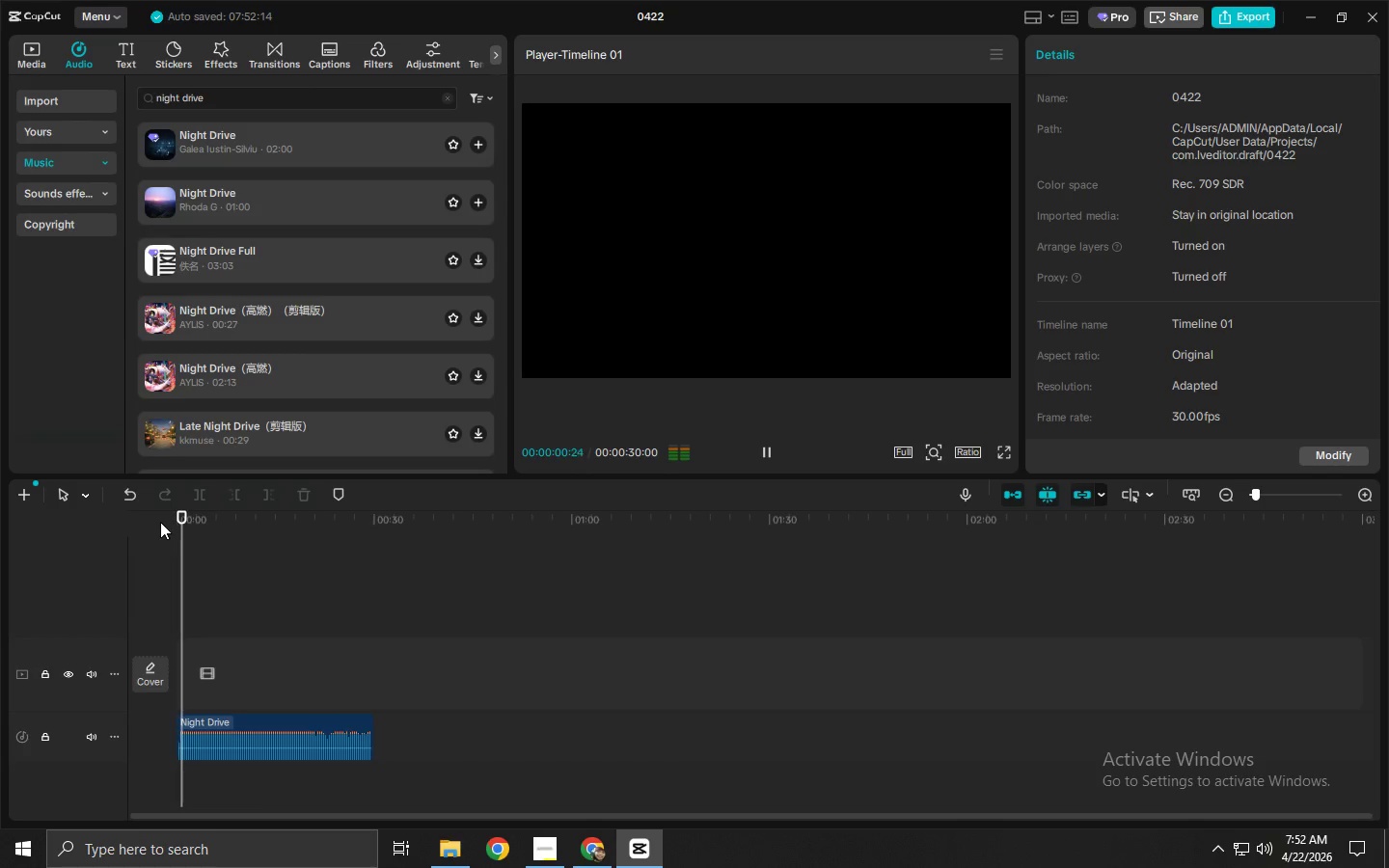 
key(Space)
 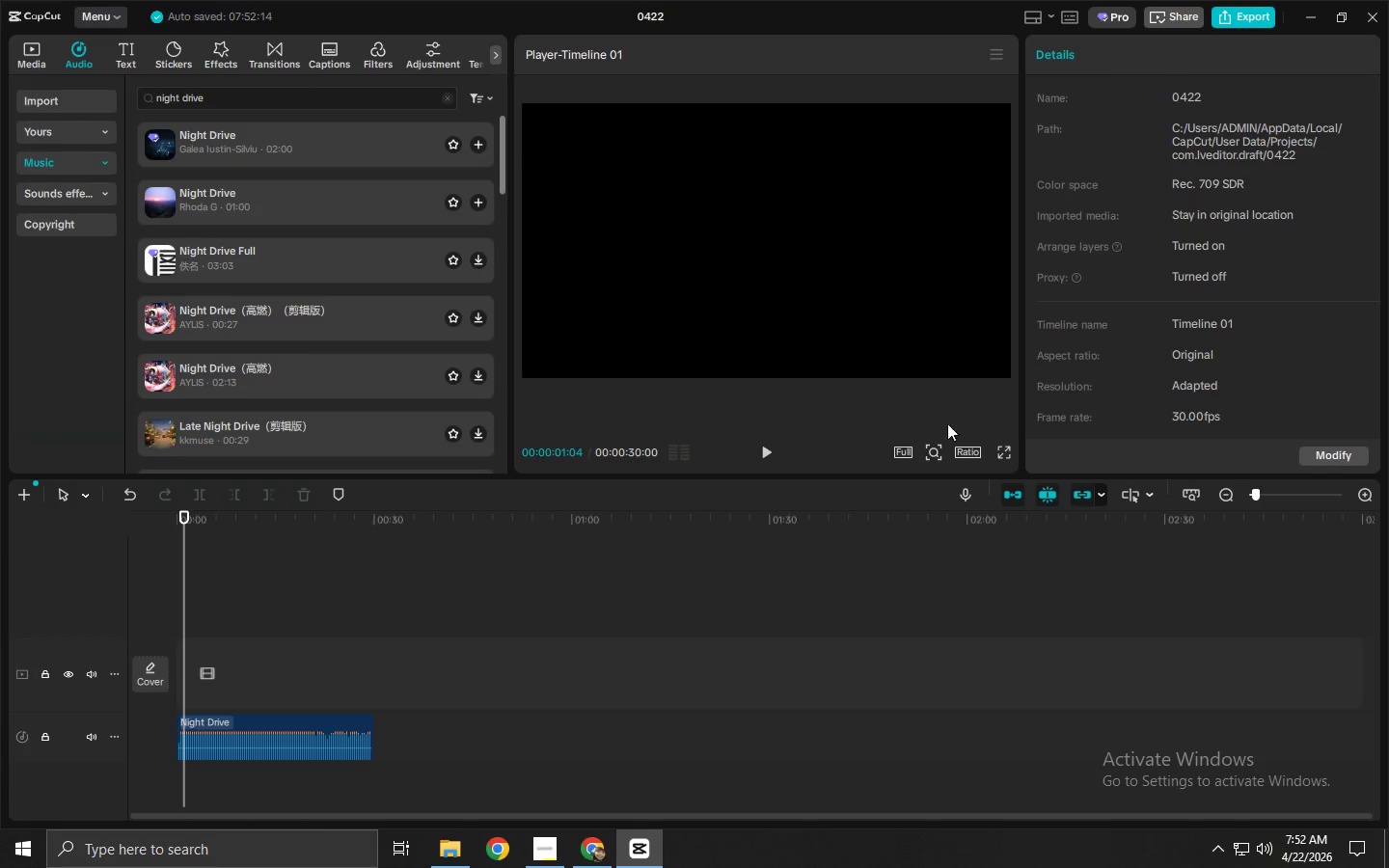 
left_click([972, 455])
 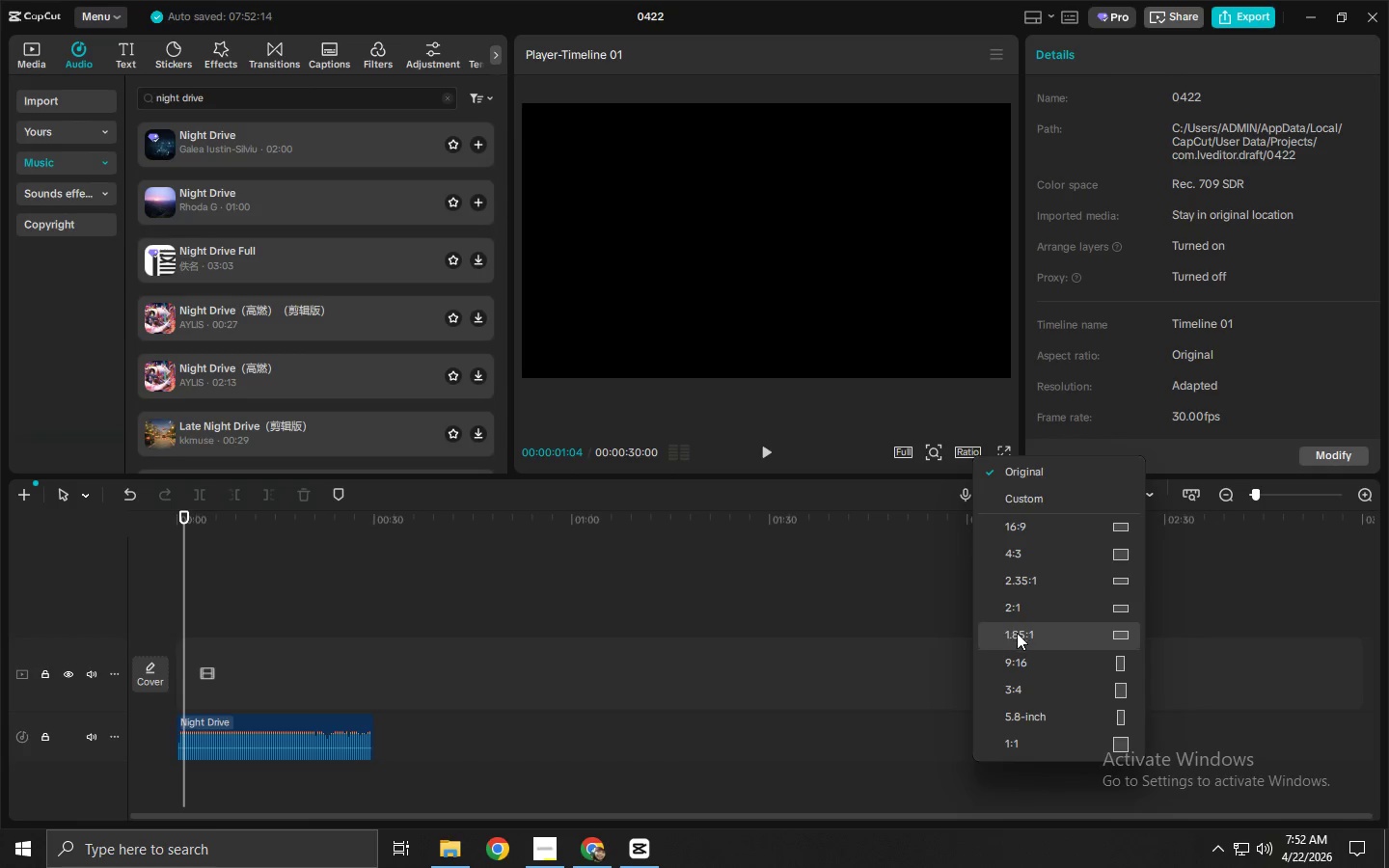 
left_click([1026, 652])
 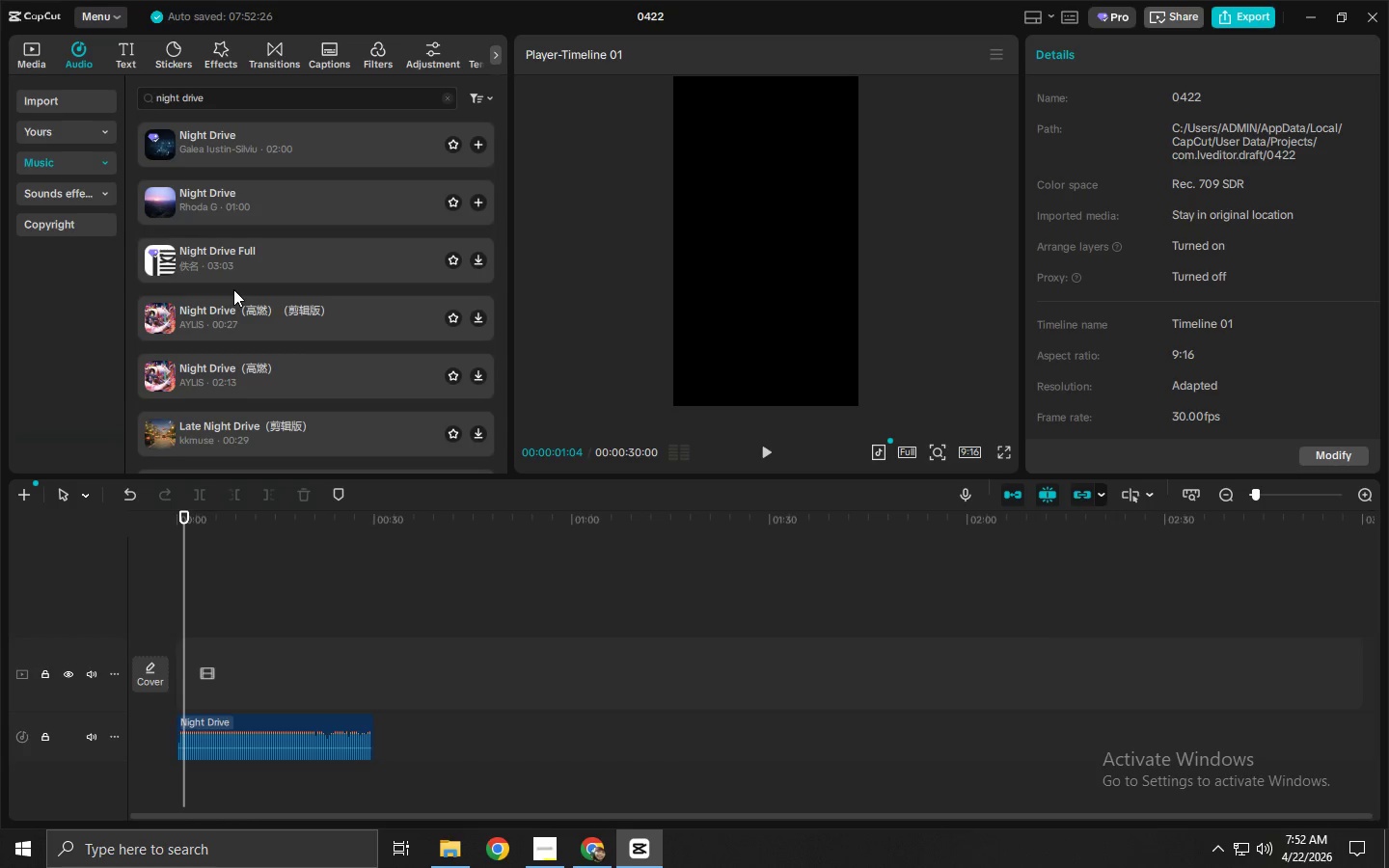 
key(Alt+AltLeft)
 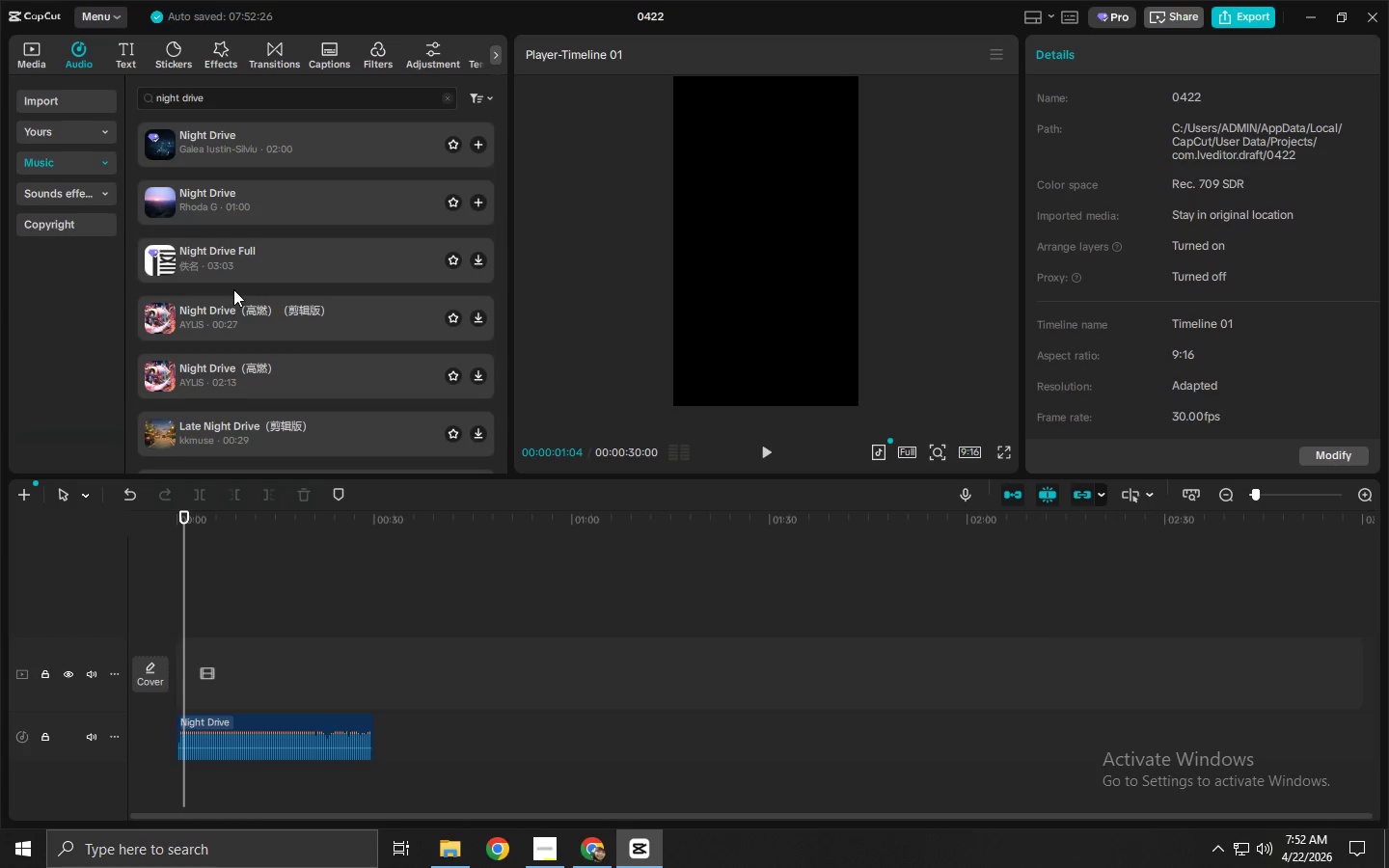 
key(Alt+Tab)